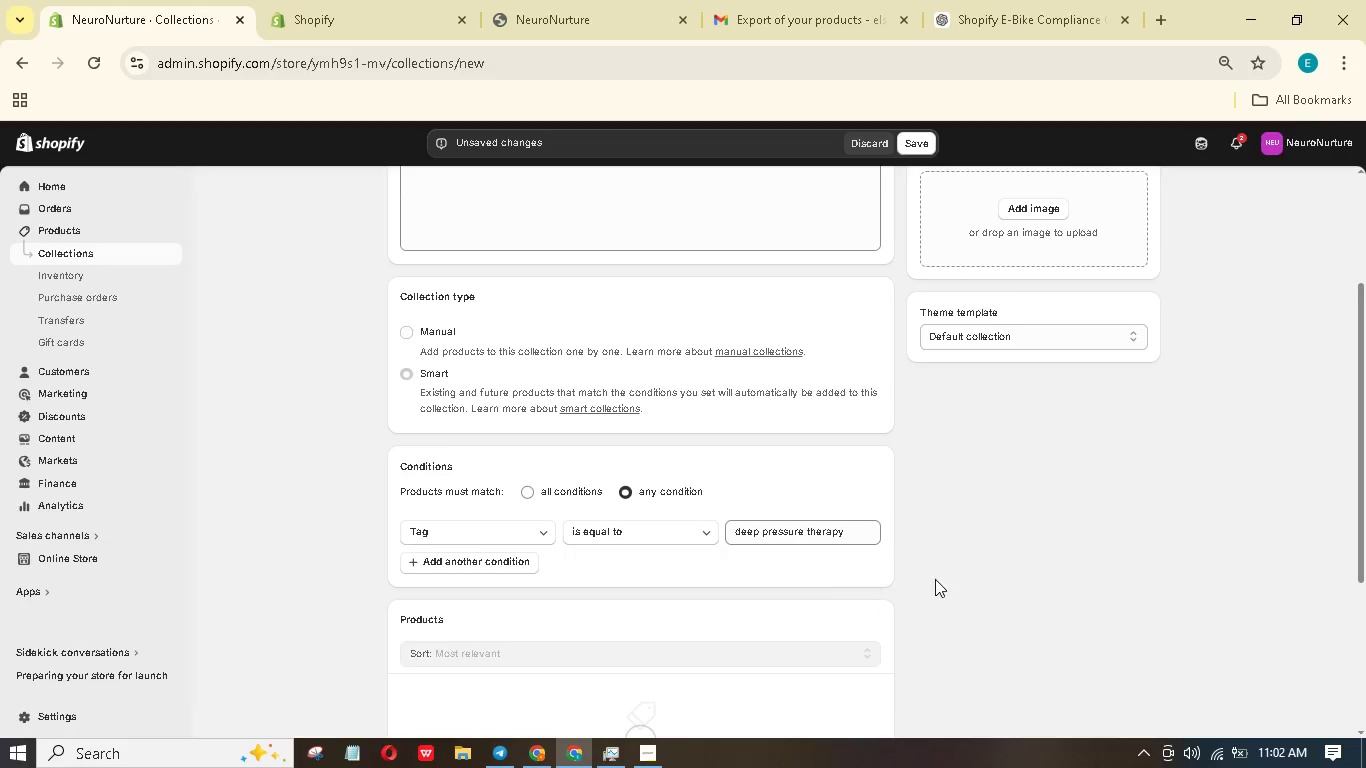 
scroll: coordinate [943, 575], scroll_direction: down, amount: 3.0
 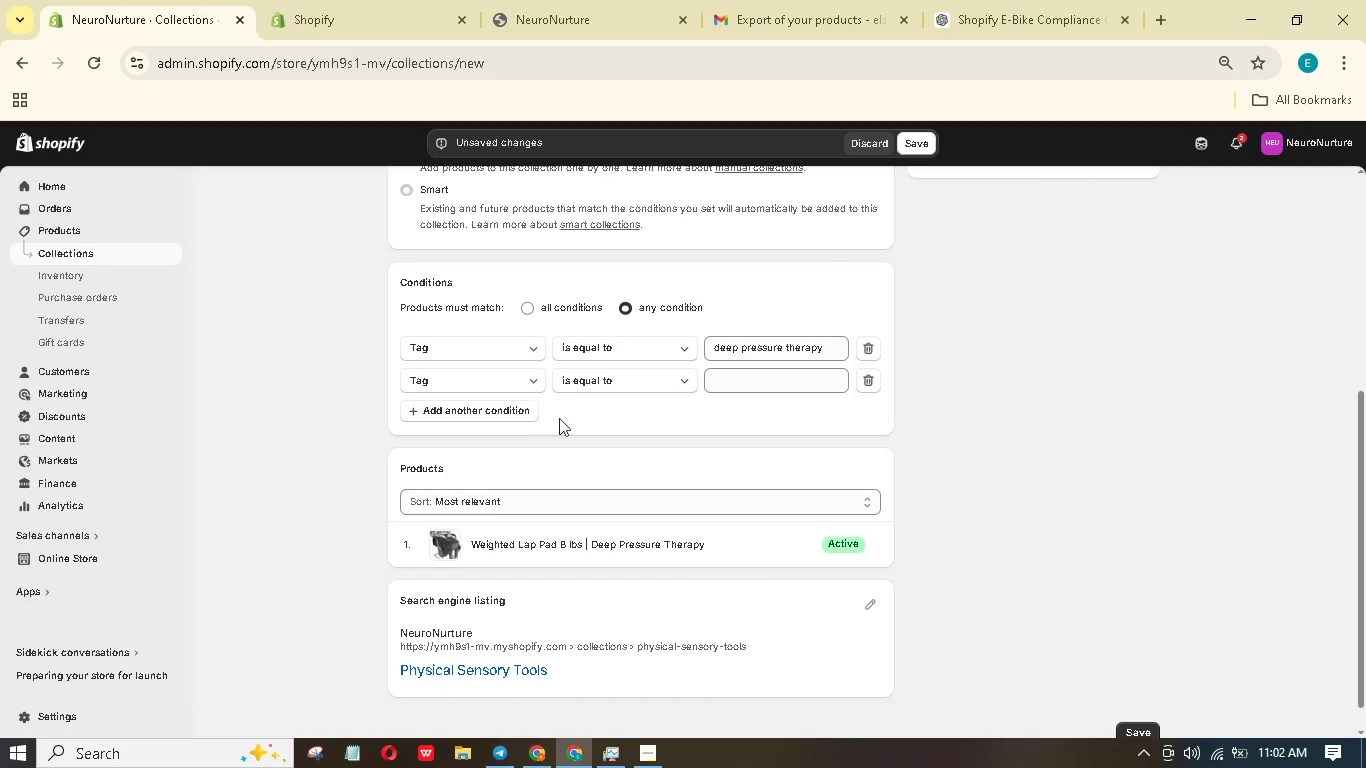 
left_click([720, 388])
 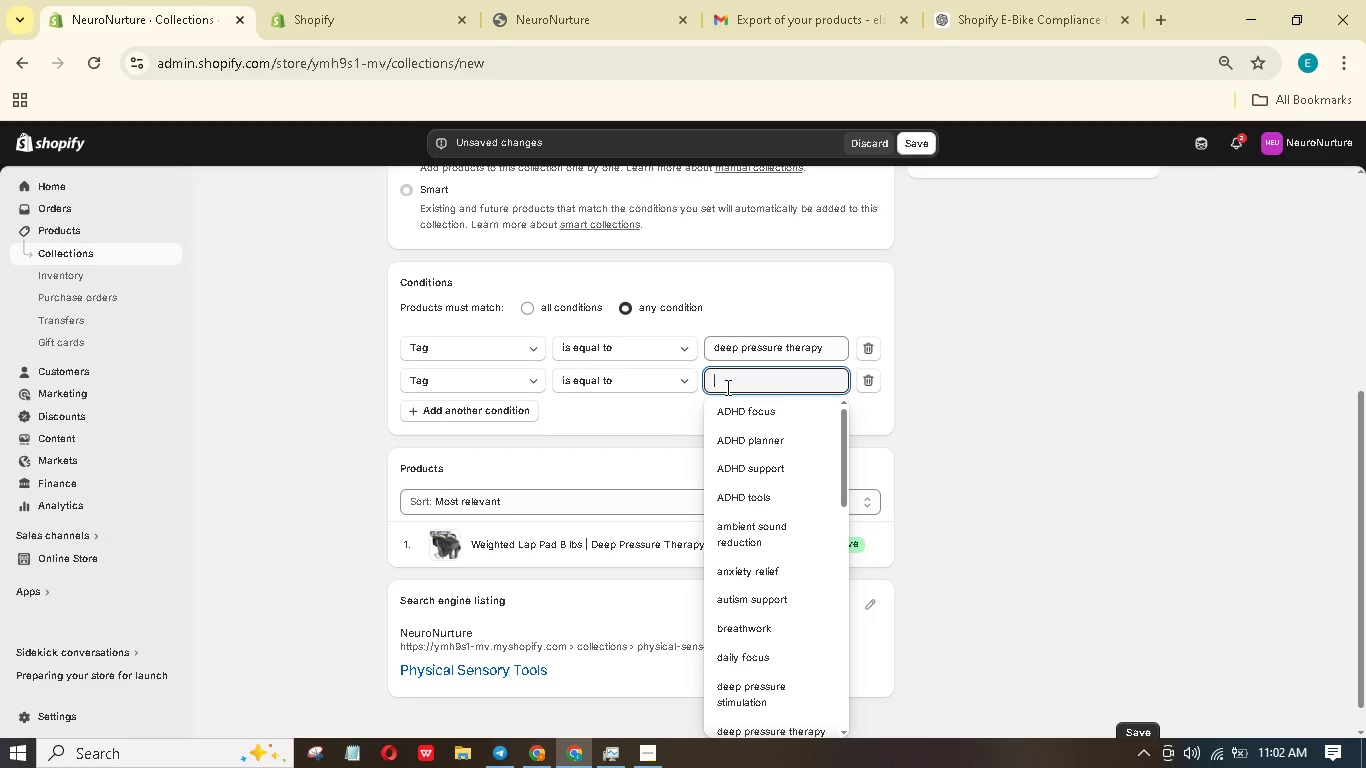 
wait(7.34)
 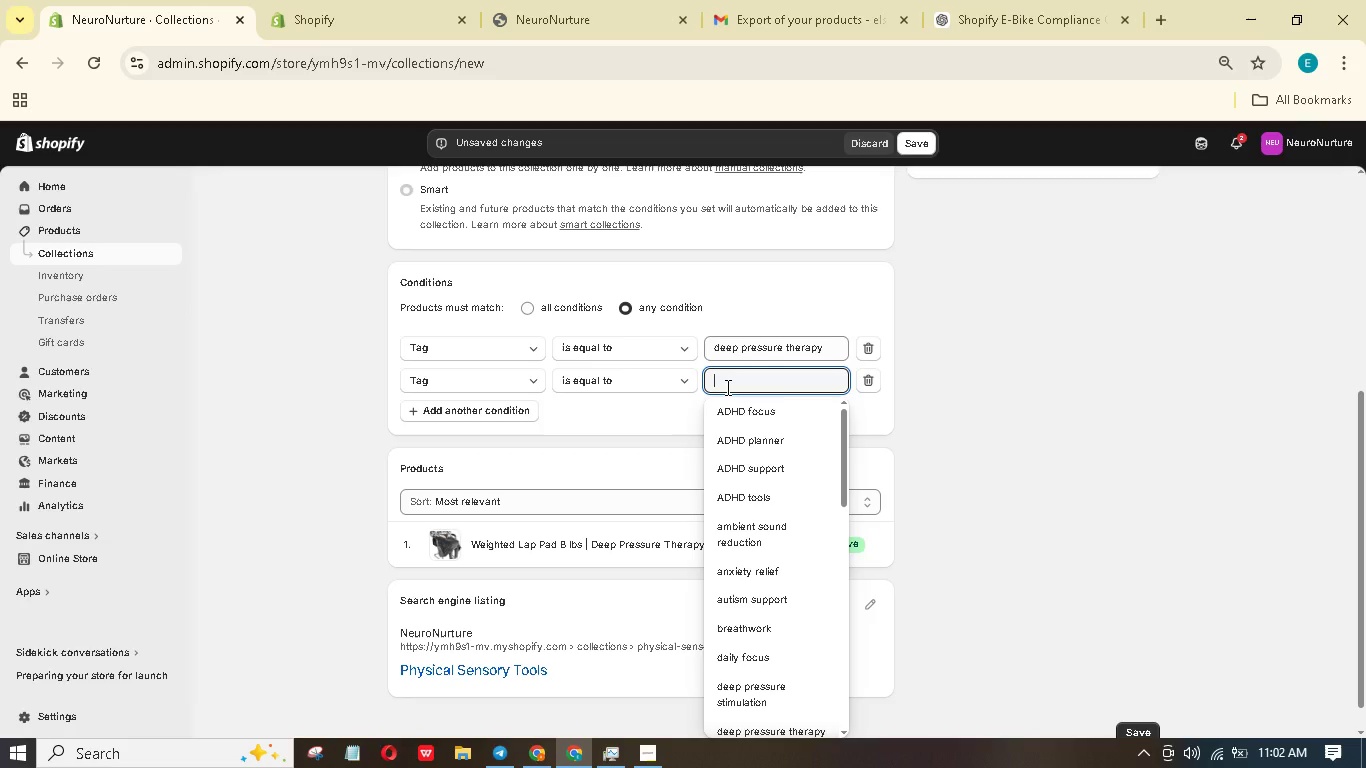 
type(stra)
 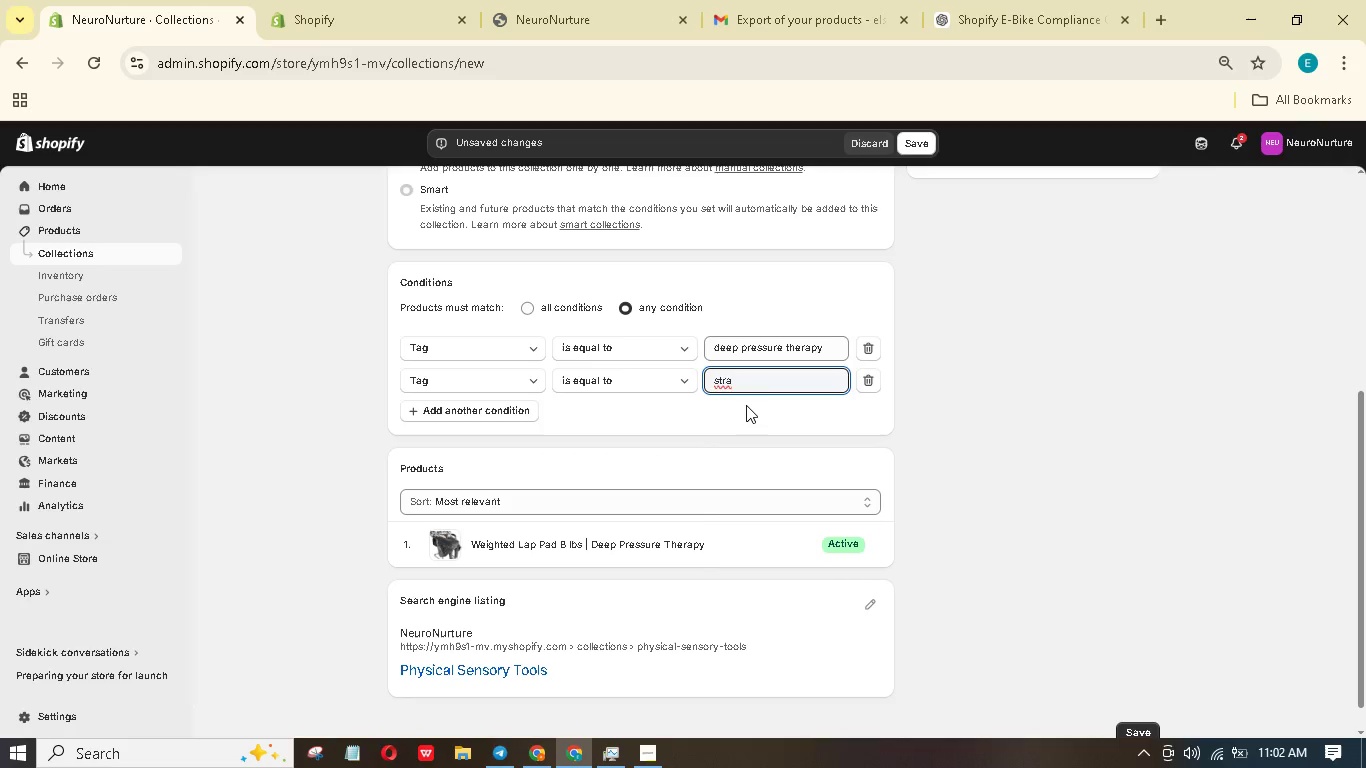 
key(Backspace)
key(Backspace)
type(art)
 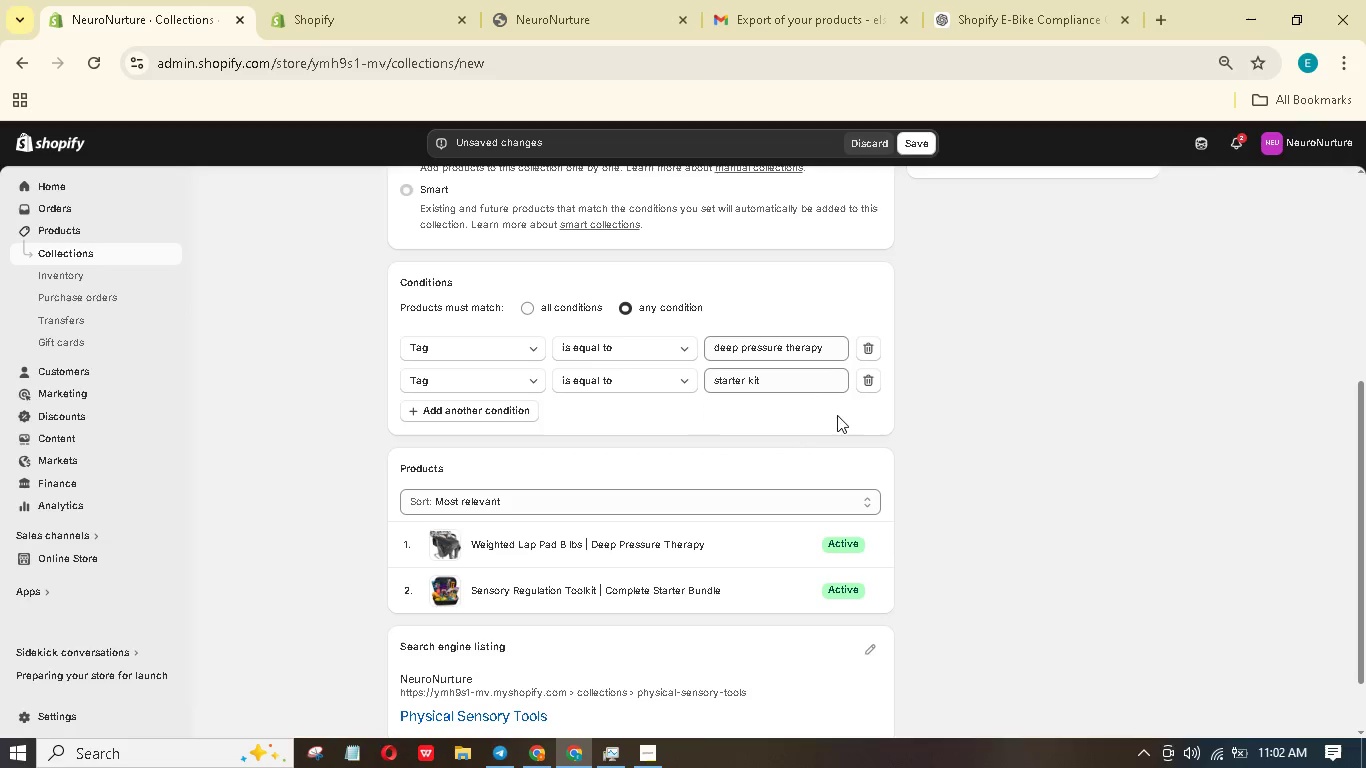 
left_click([480, 419])
 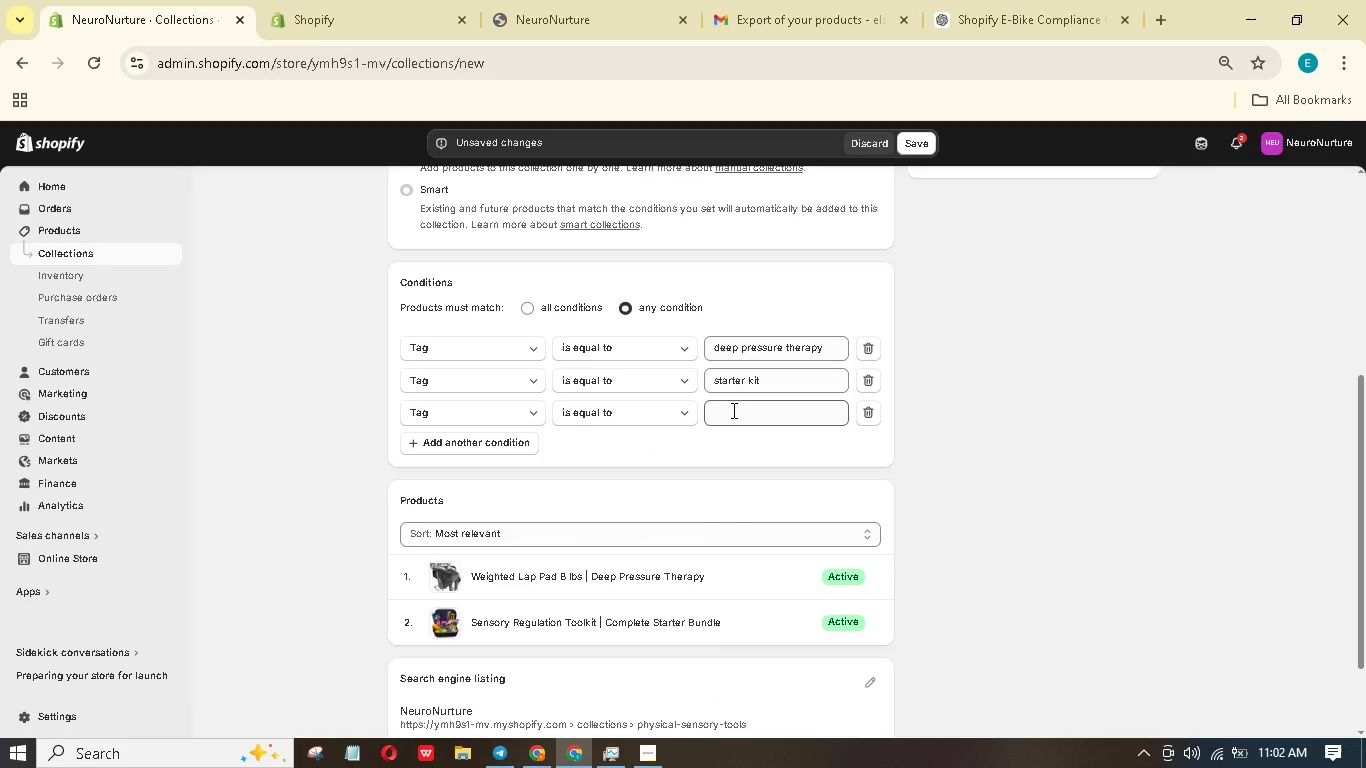 
left_click([744, 416])
 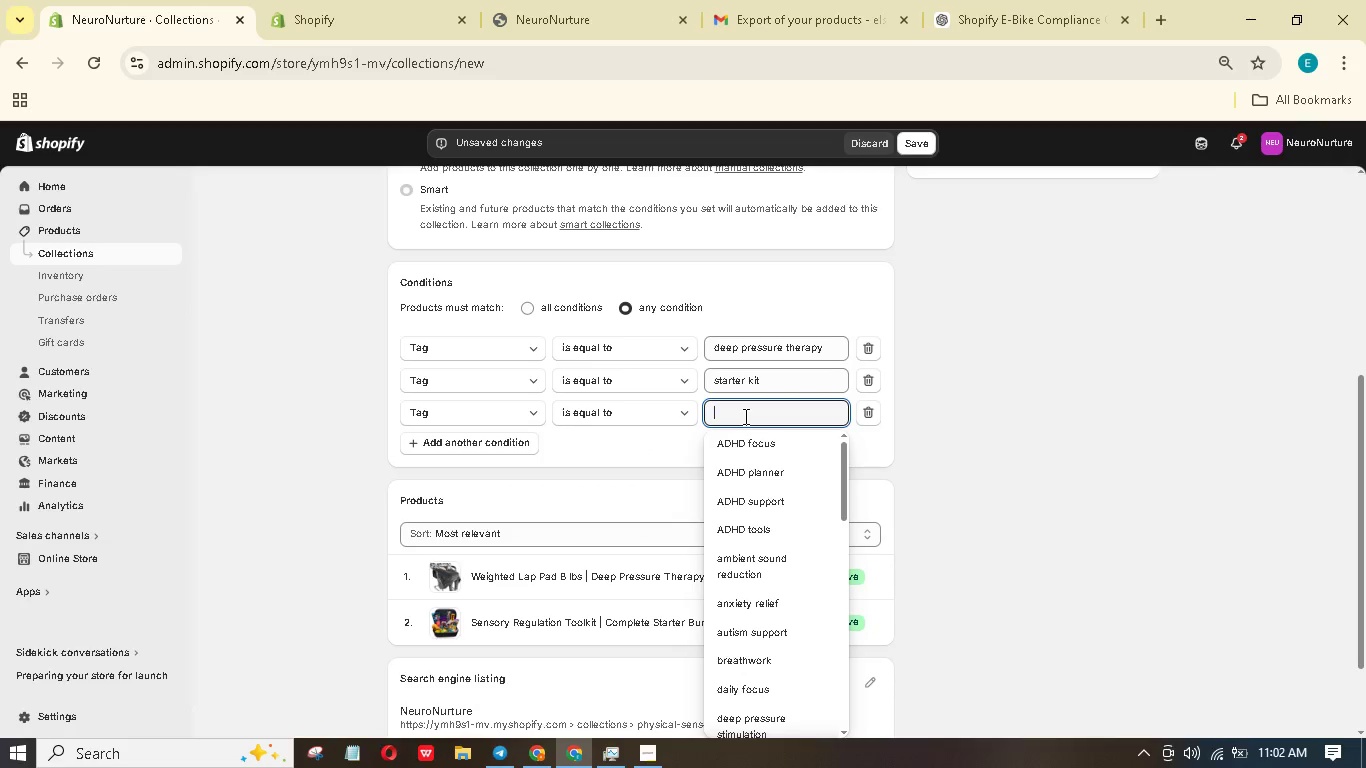 
wait(7.38)
 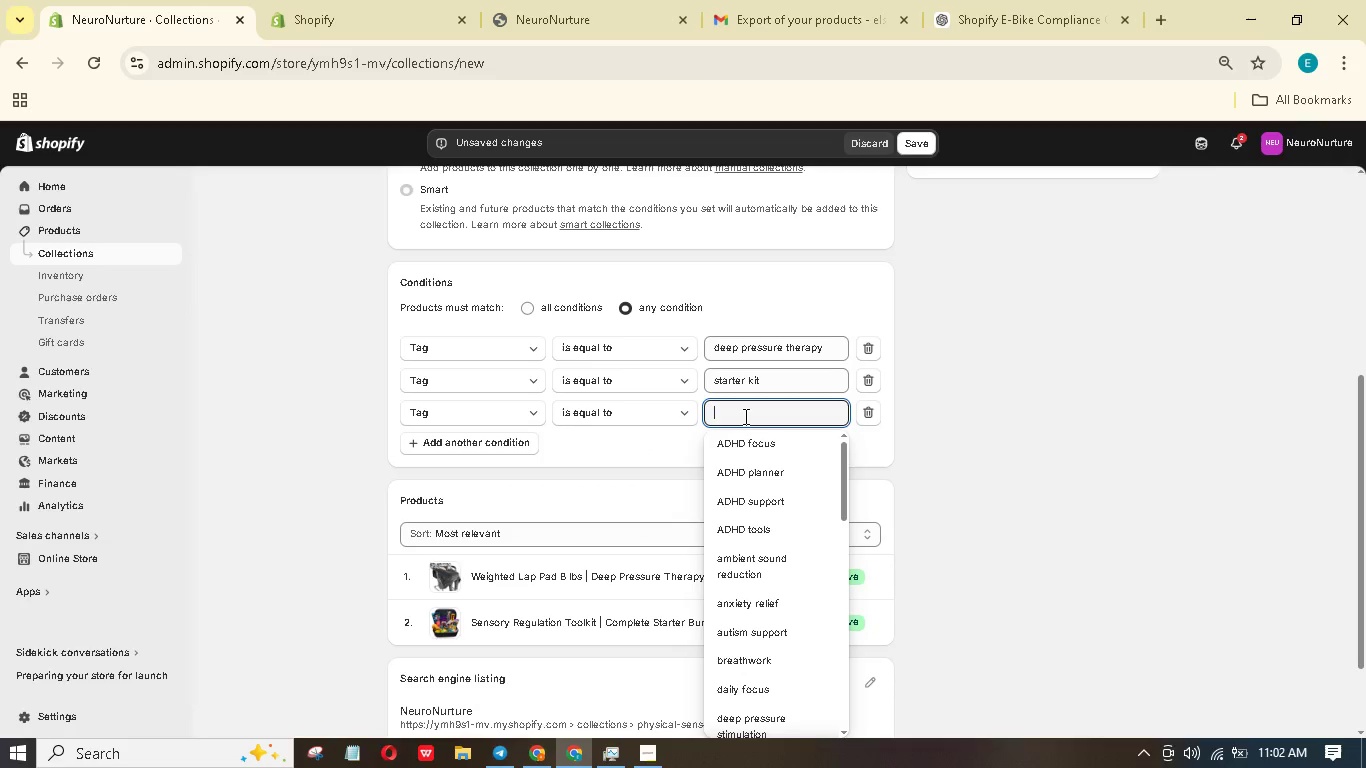 
type(noise)
 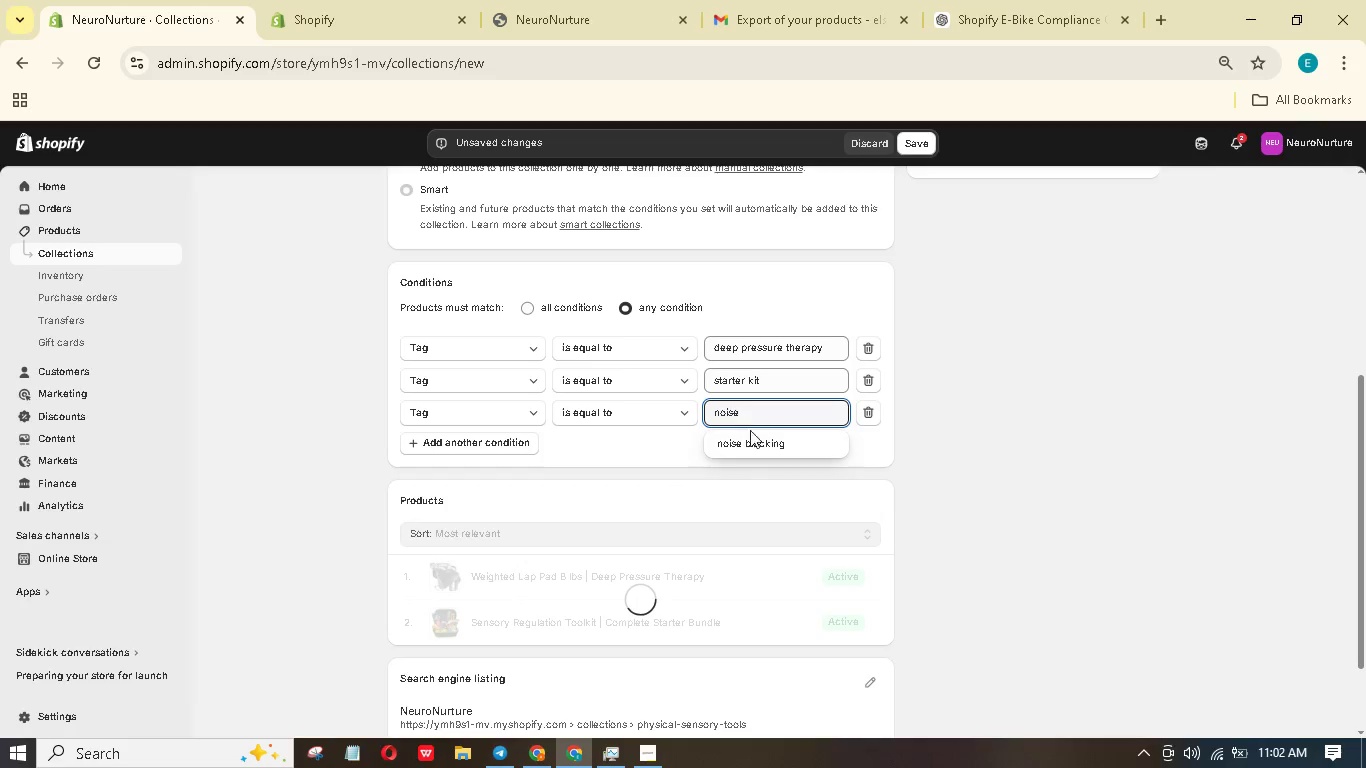 
left_click([753, 446])
 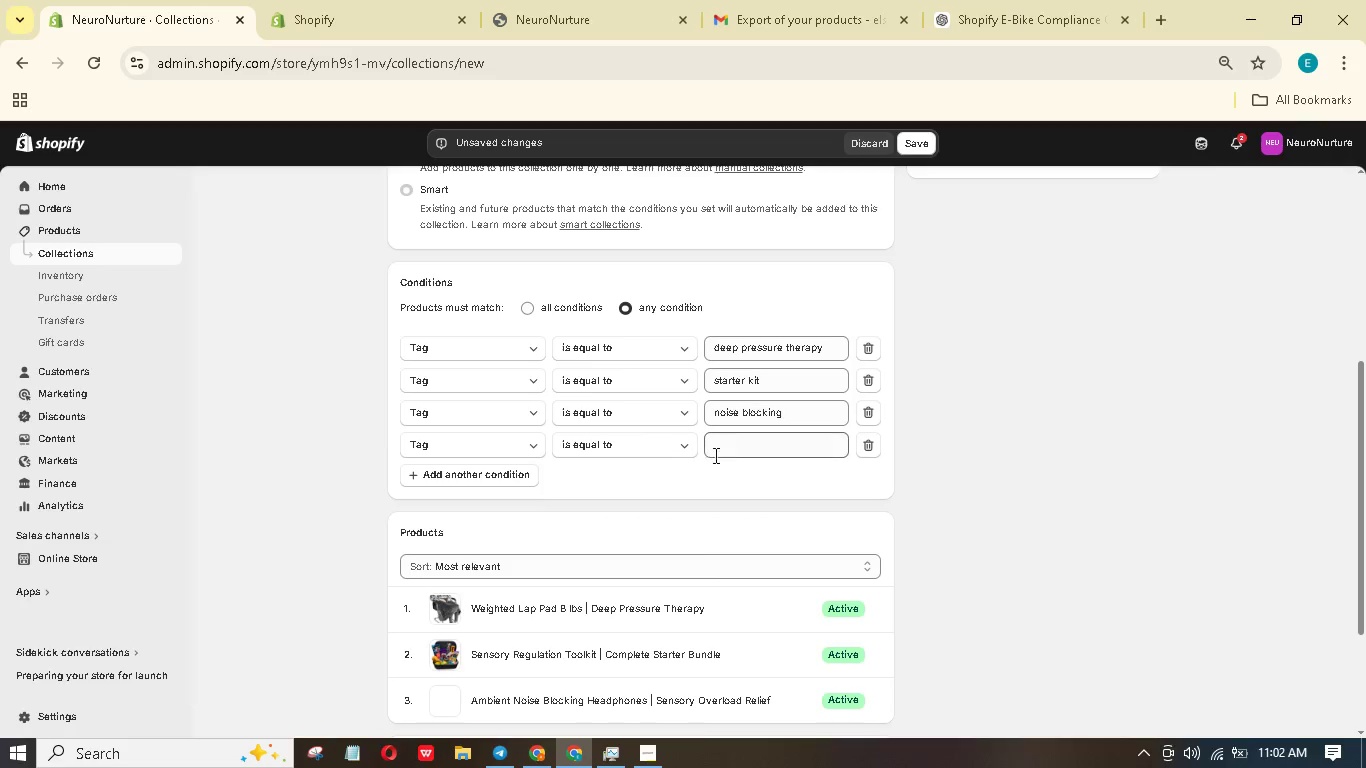 
left_click([735, 441])
 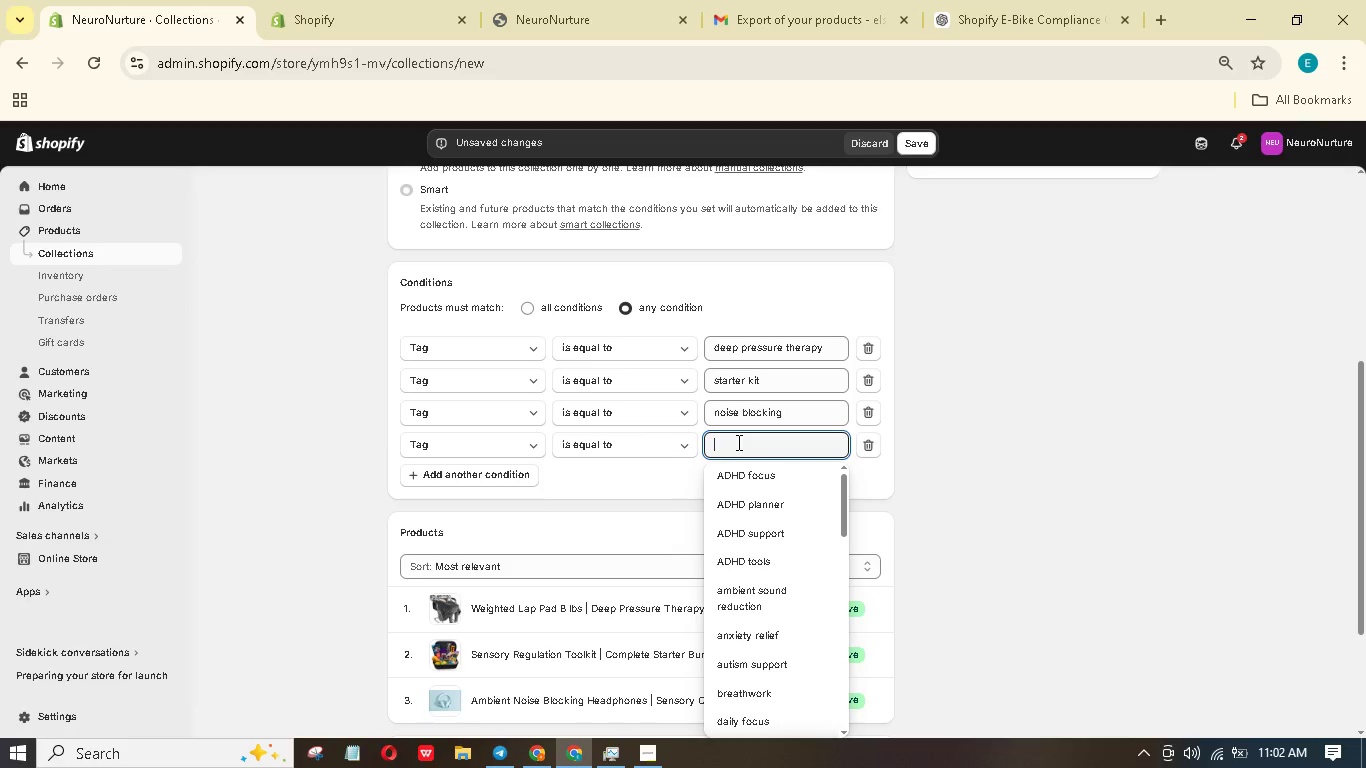 
type(fidg)
 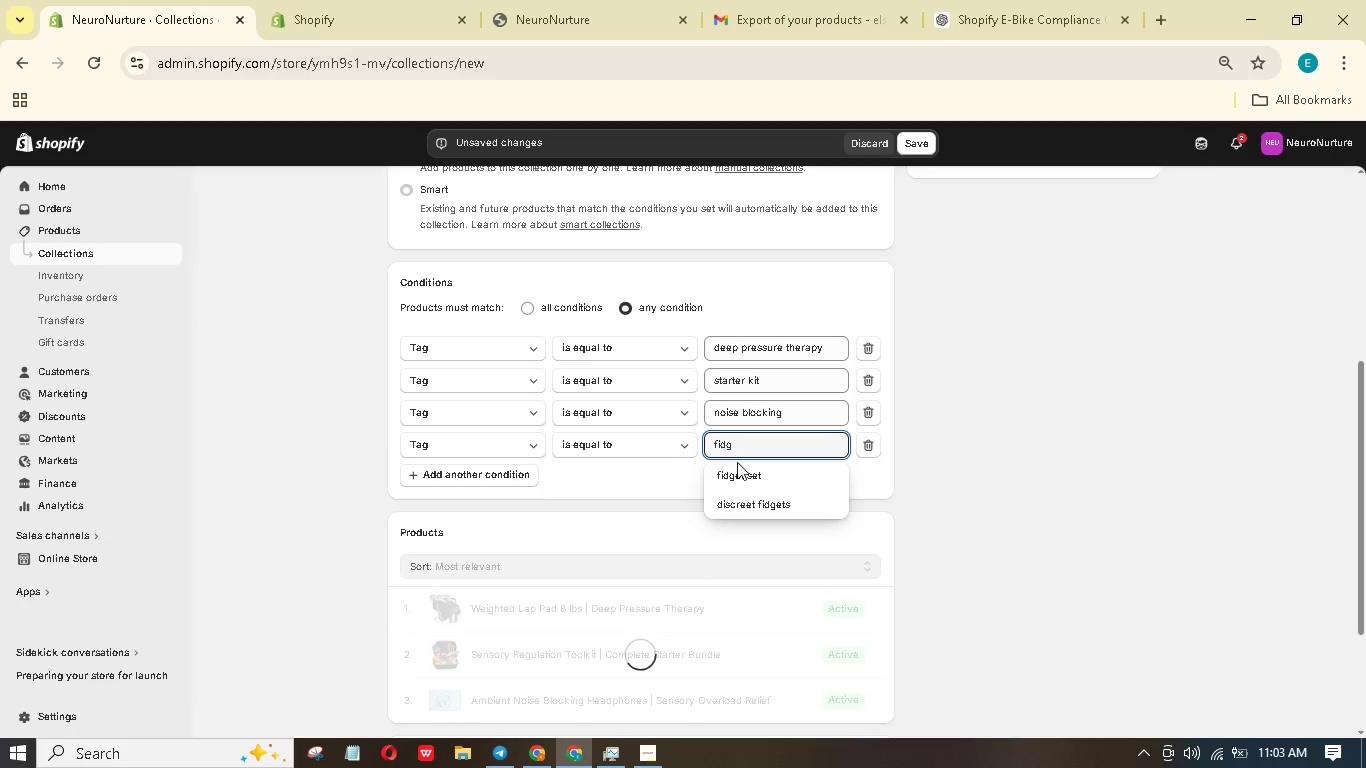 
left_click([738, 476])
 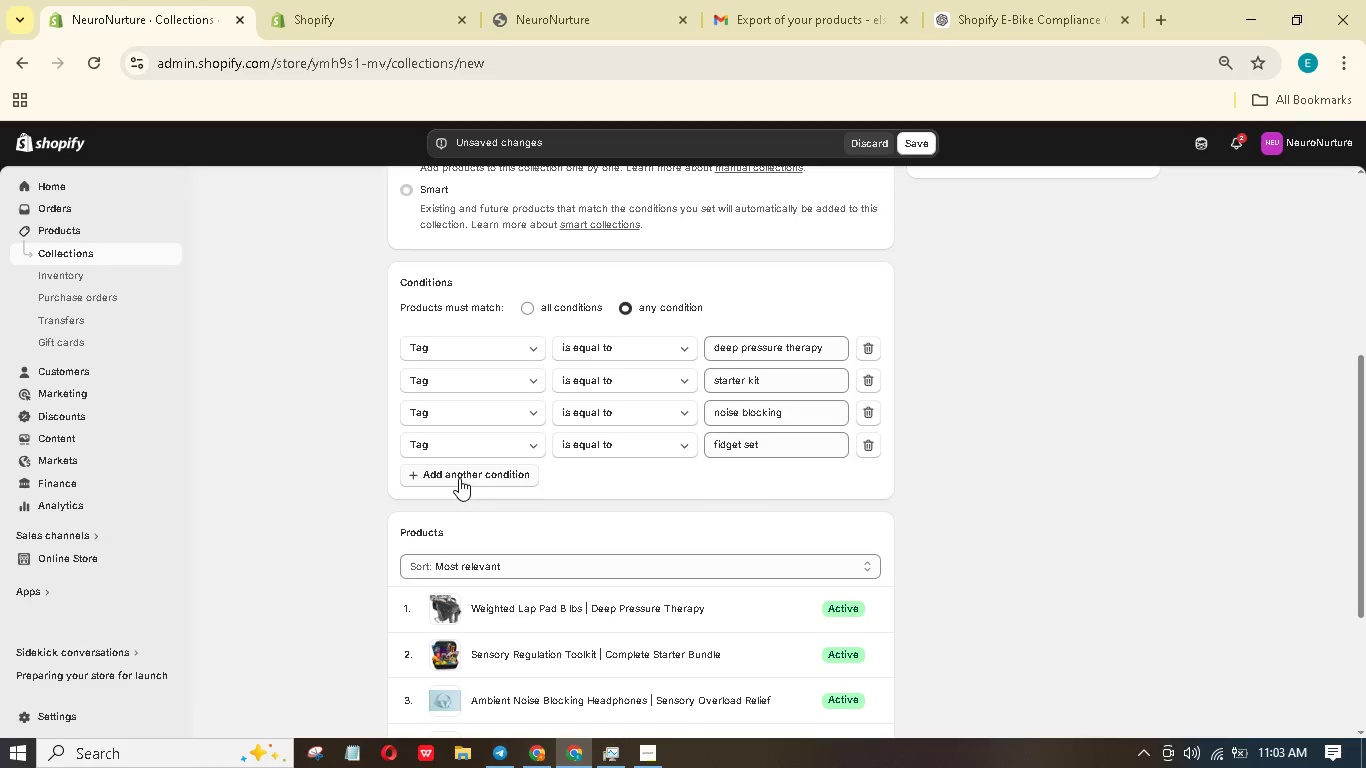 
scroll: coordinate [647, 534], scroll_direction: down, amount: 1.0
 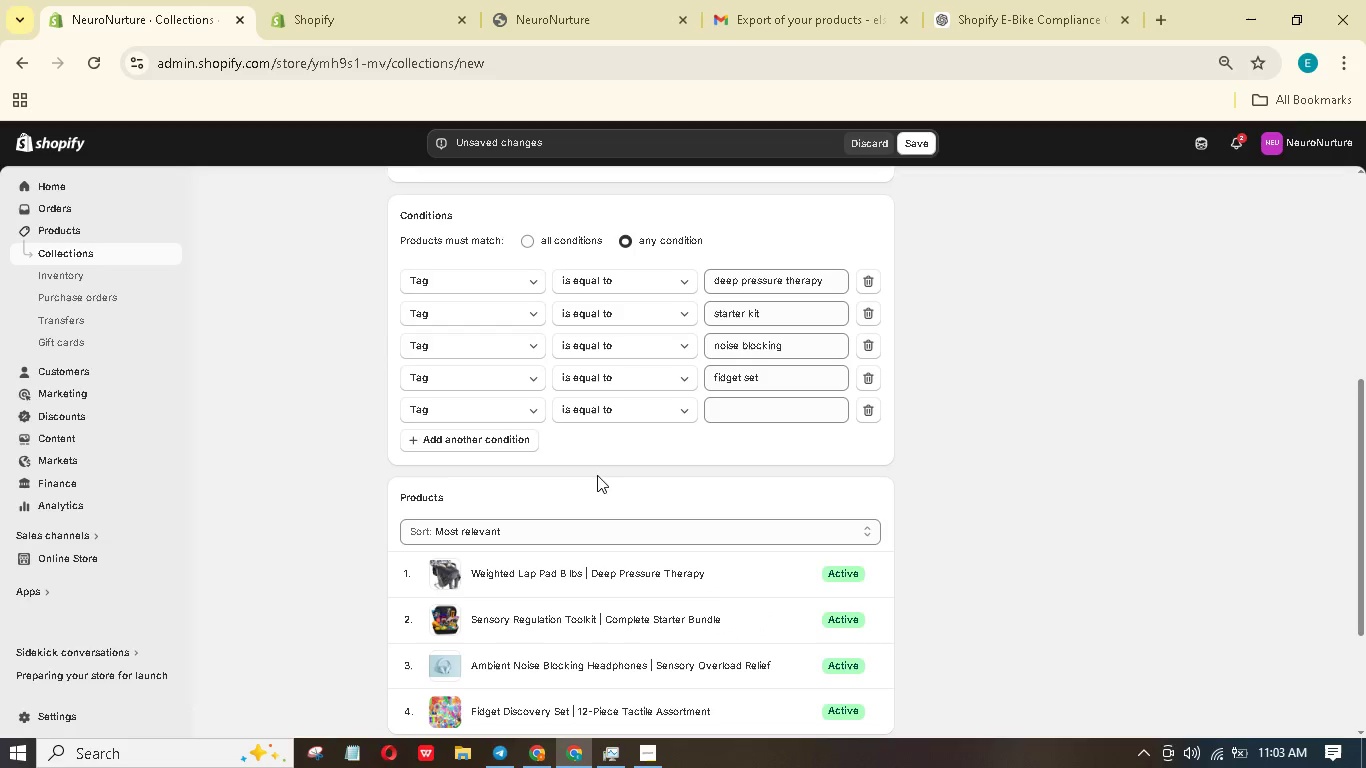 
left_click([736, 409])
 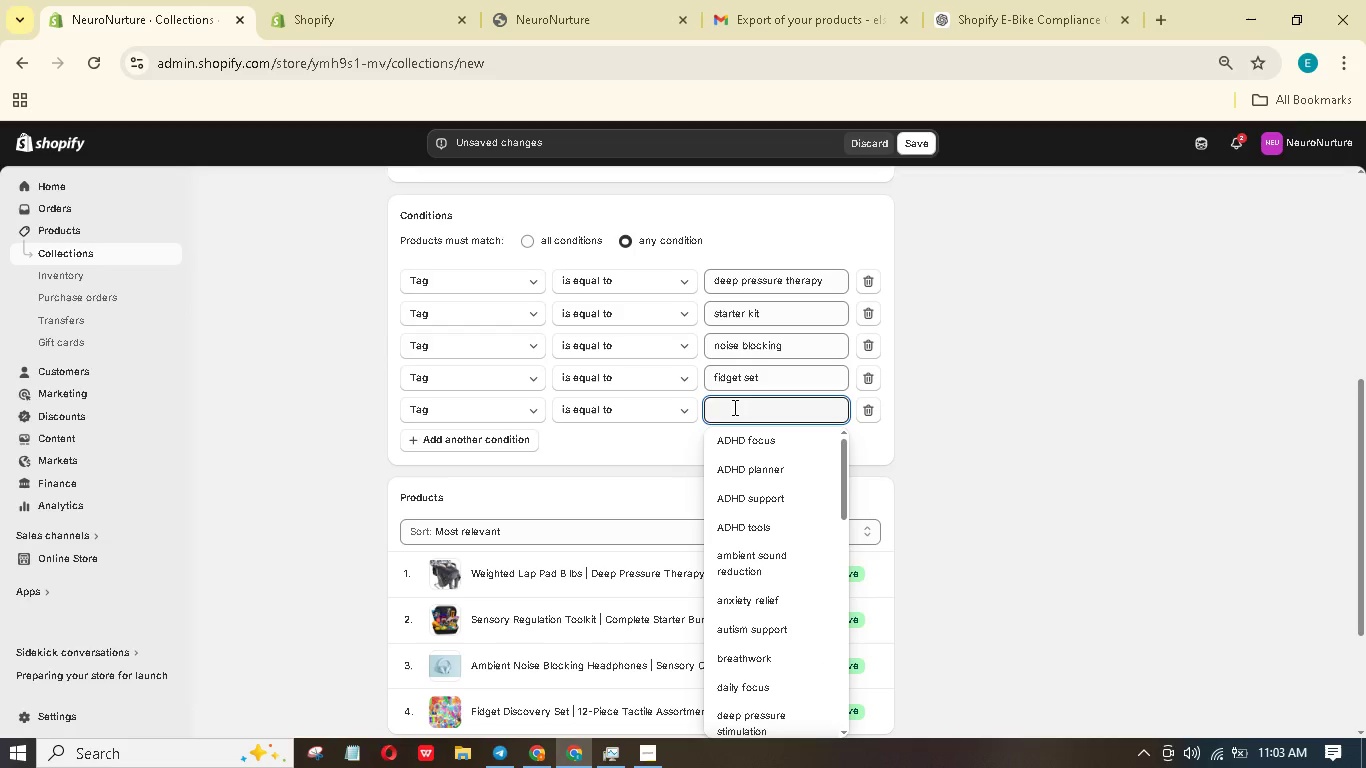 
wait(5.61)
 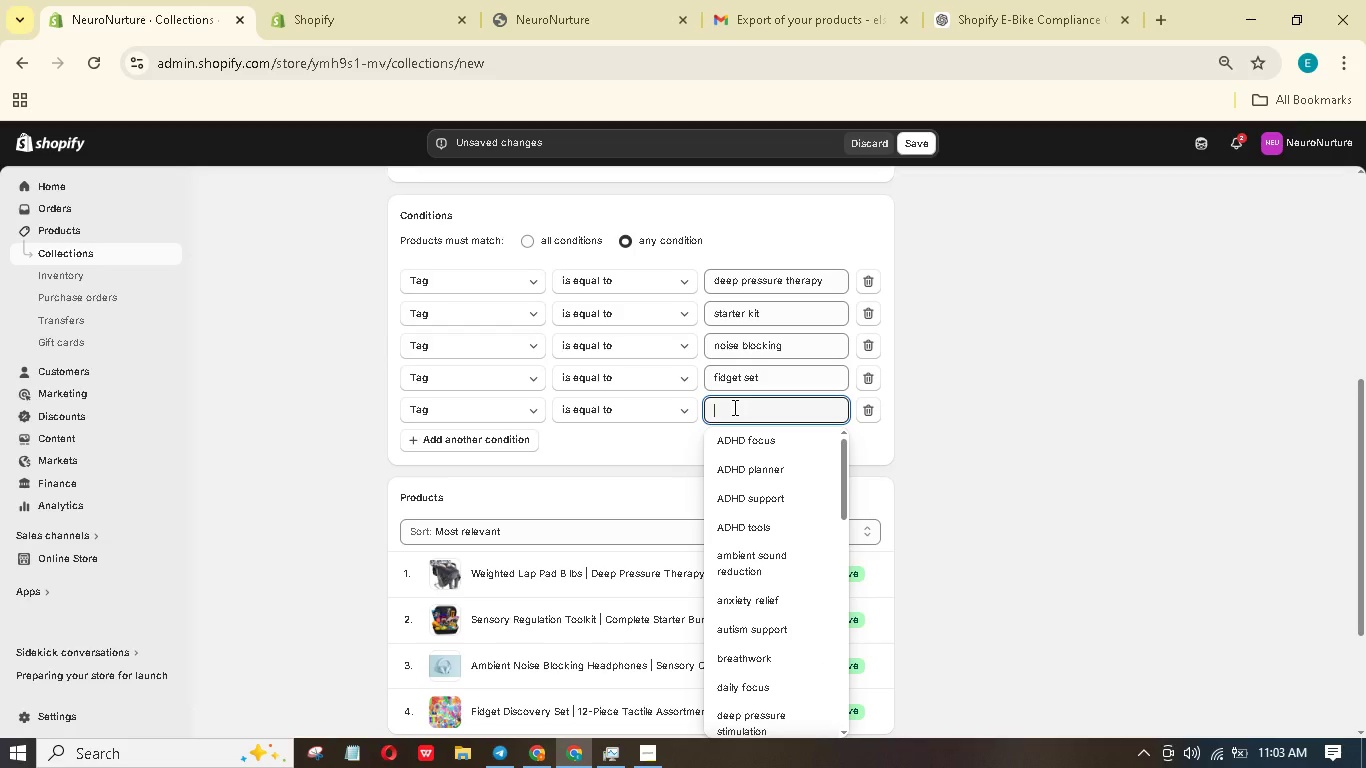 
type(focu)
 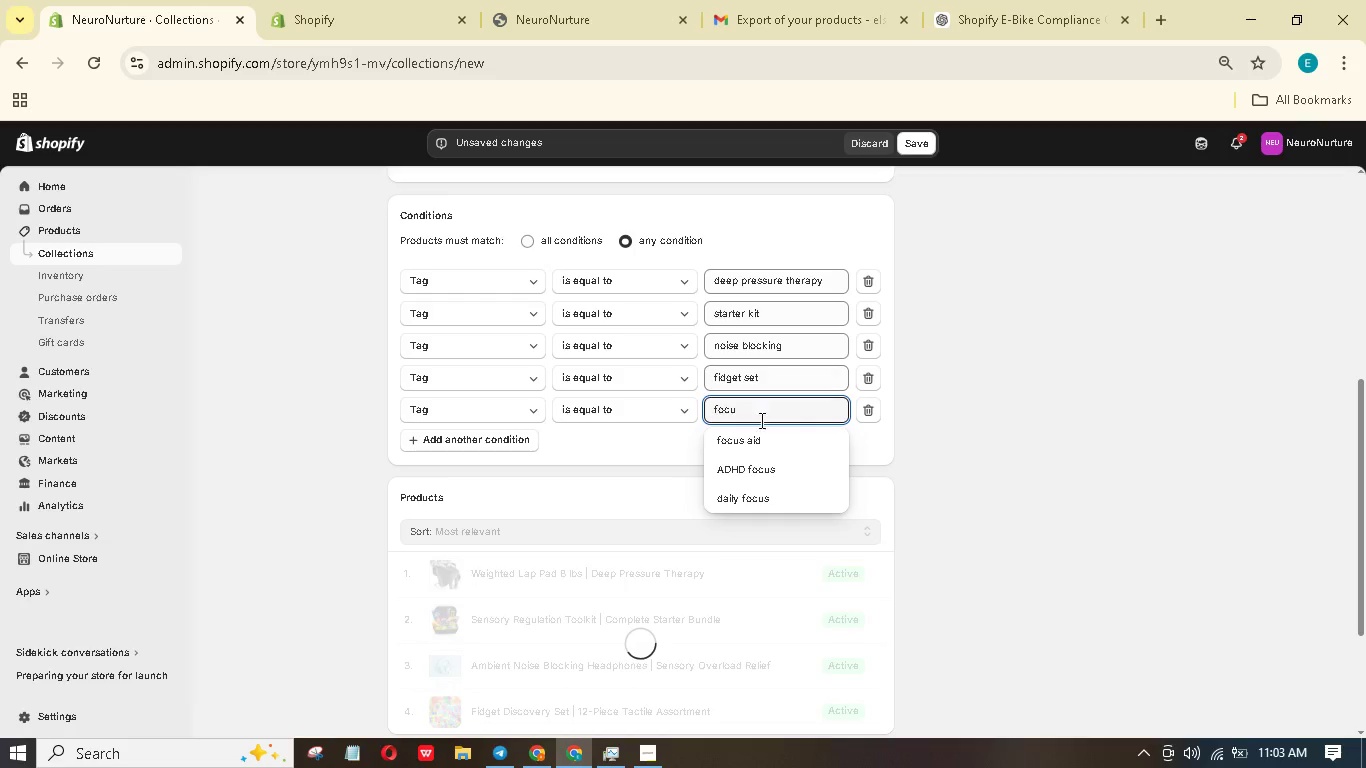 
left_click([760, 441])
 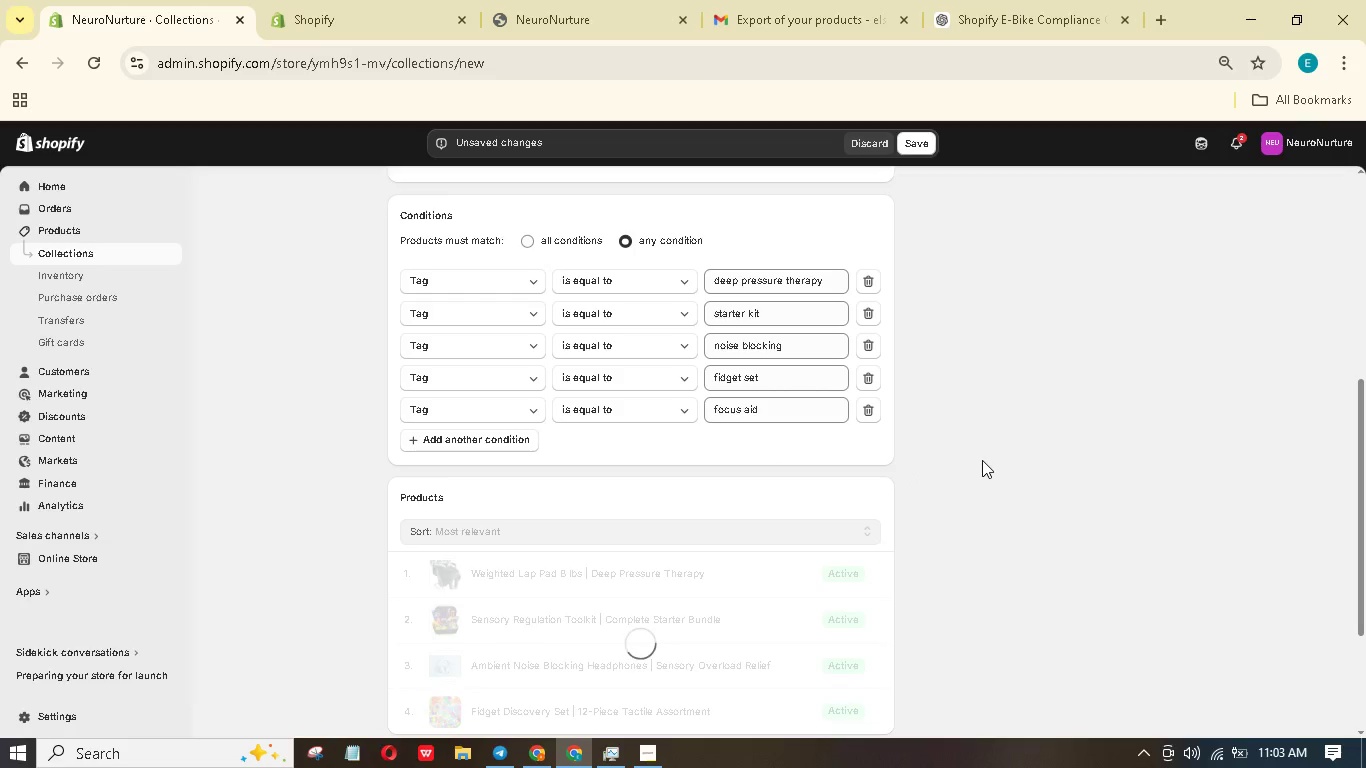 
scroll: coordinate [983, 455], scroll_direction: down, amount: 1.0
 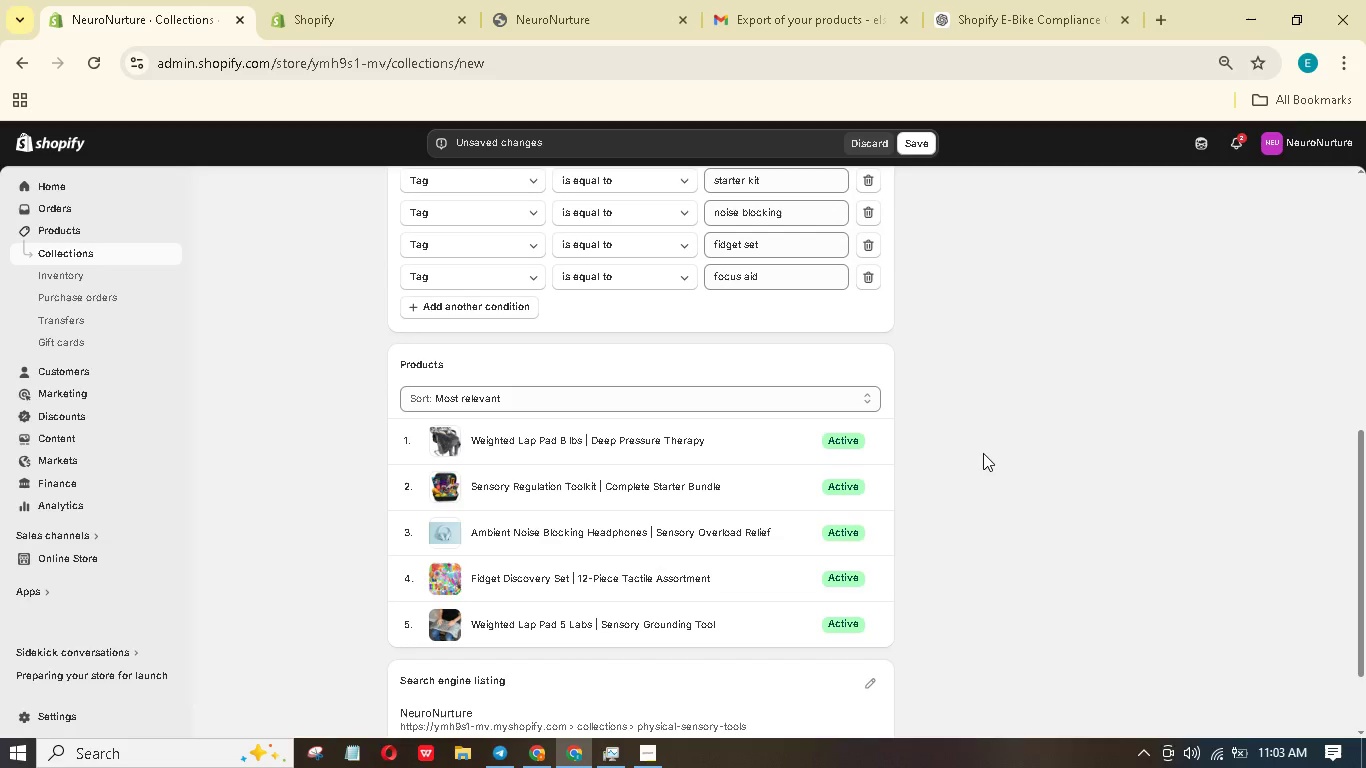 
scroll: coordinate [983, 452], scroll_direction: up, amount: 6.0
 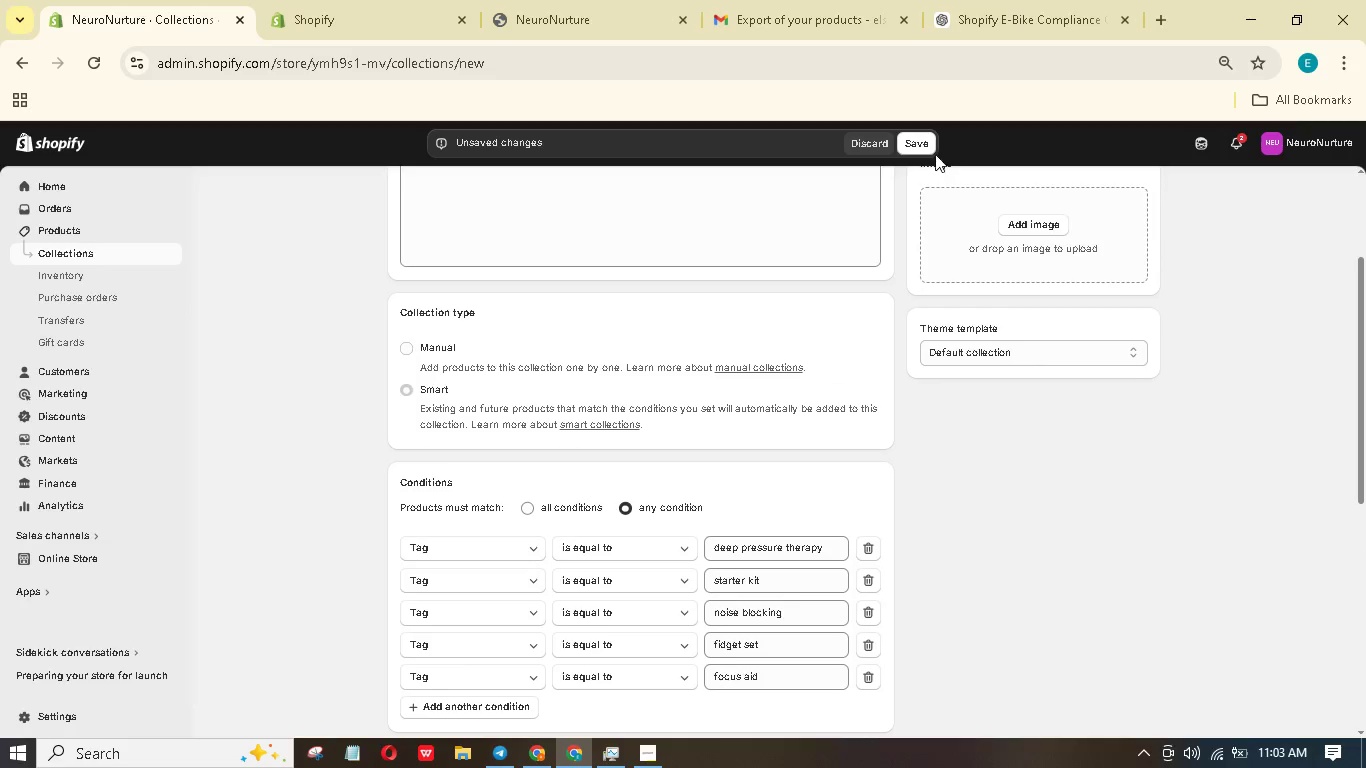 
left_click([931, 147])
 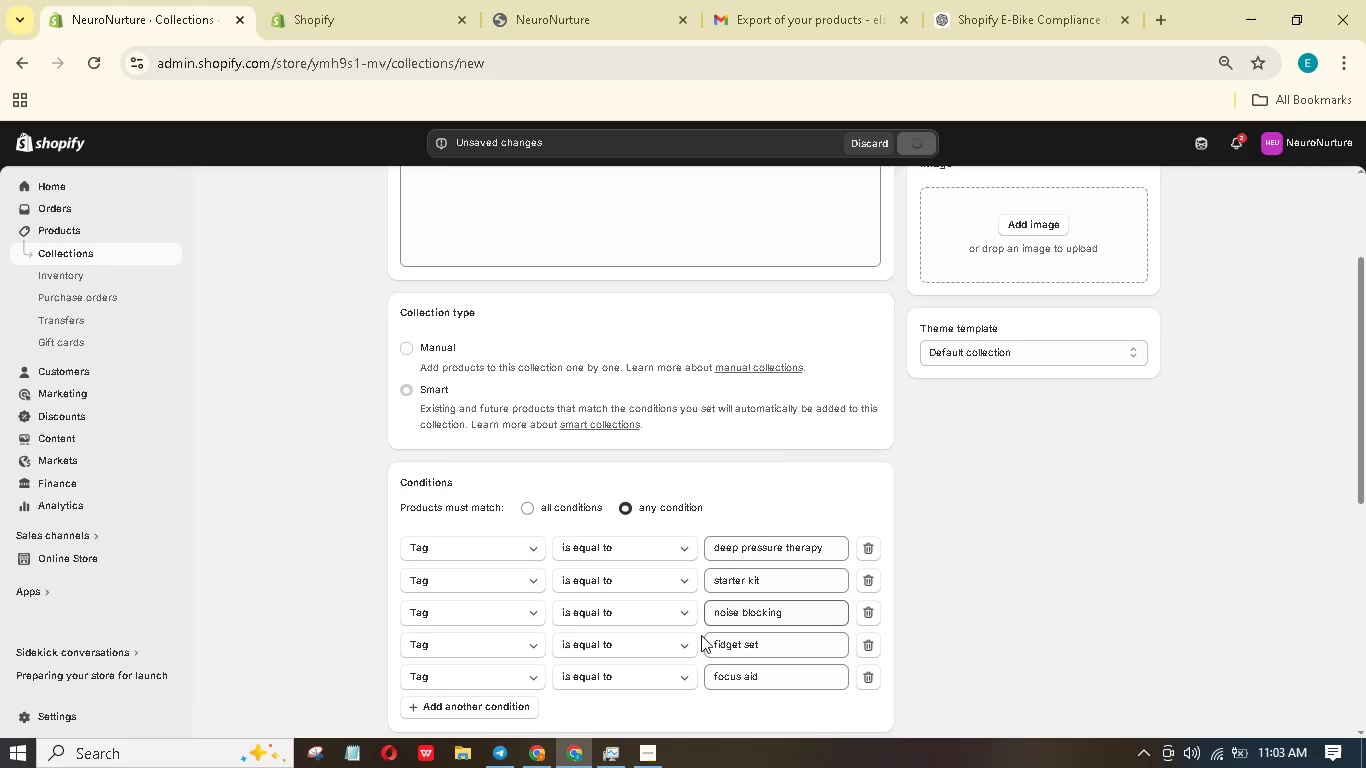 
left_click([652, 743])